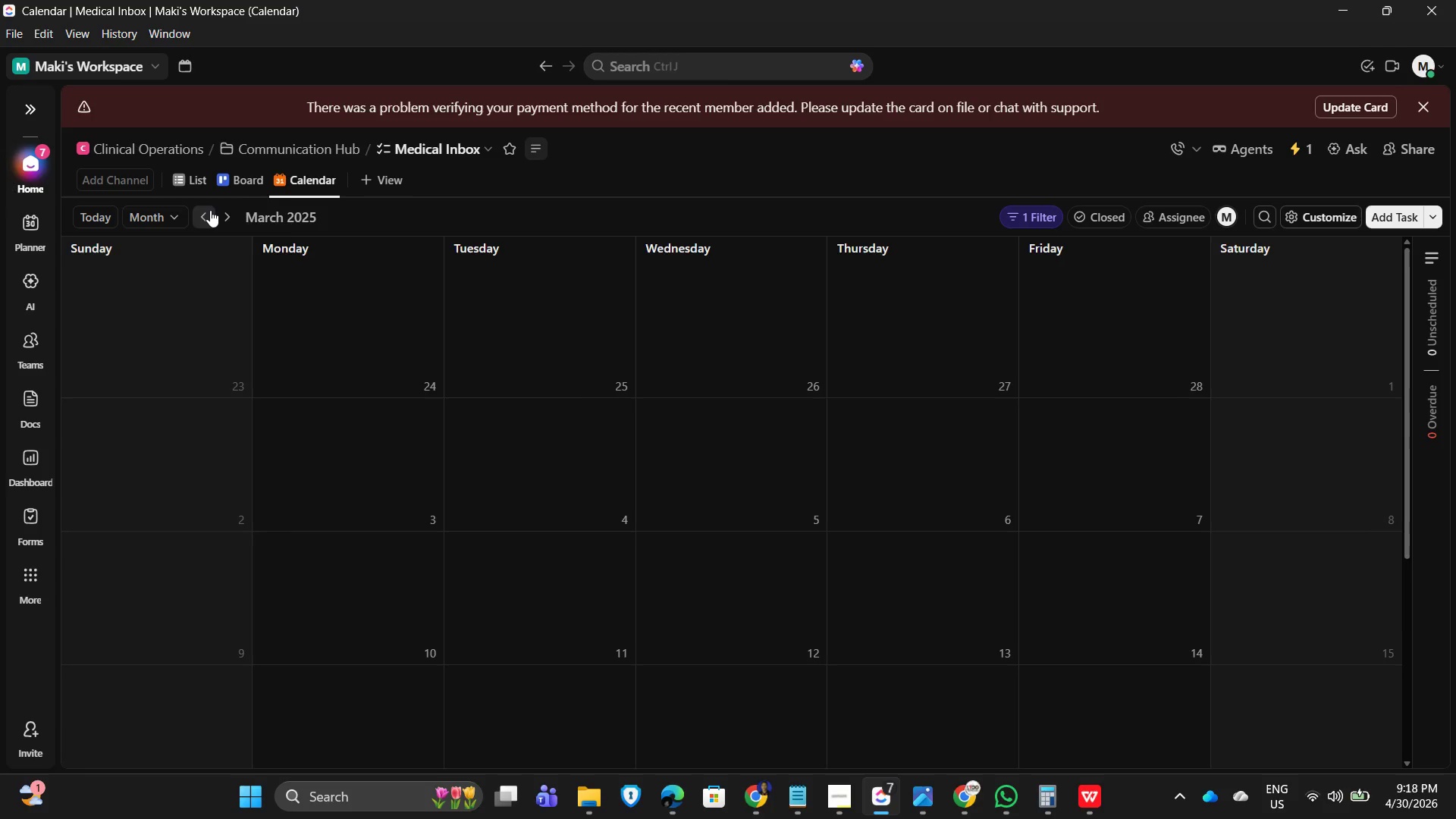 
triple_click([210, 210])
 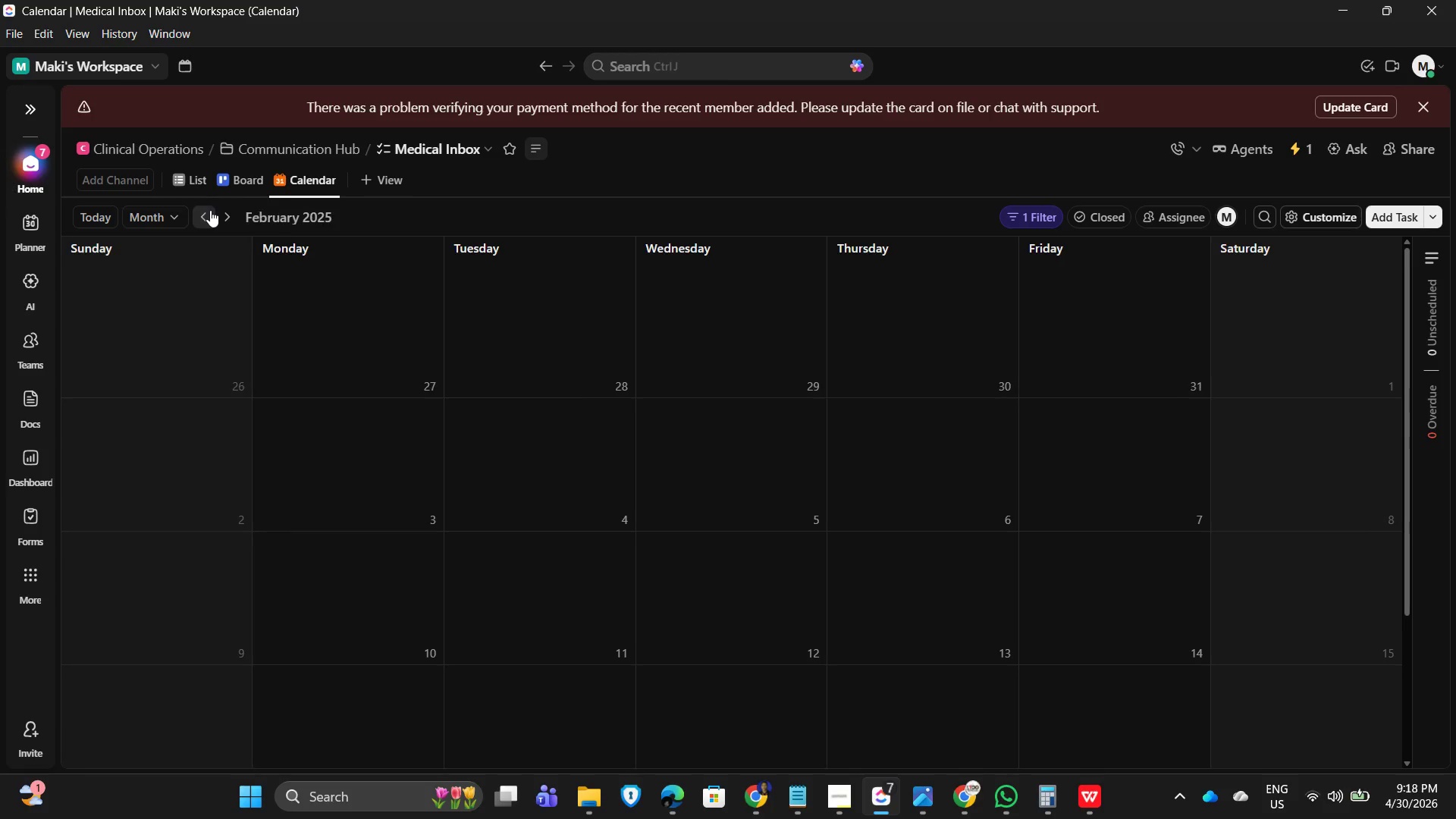 
triple_click([210, 210])
 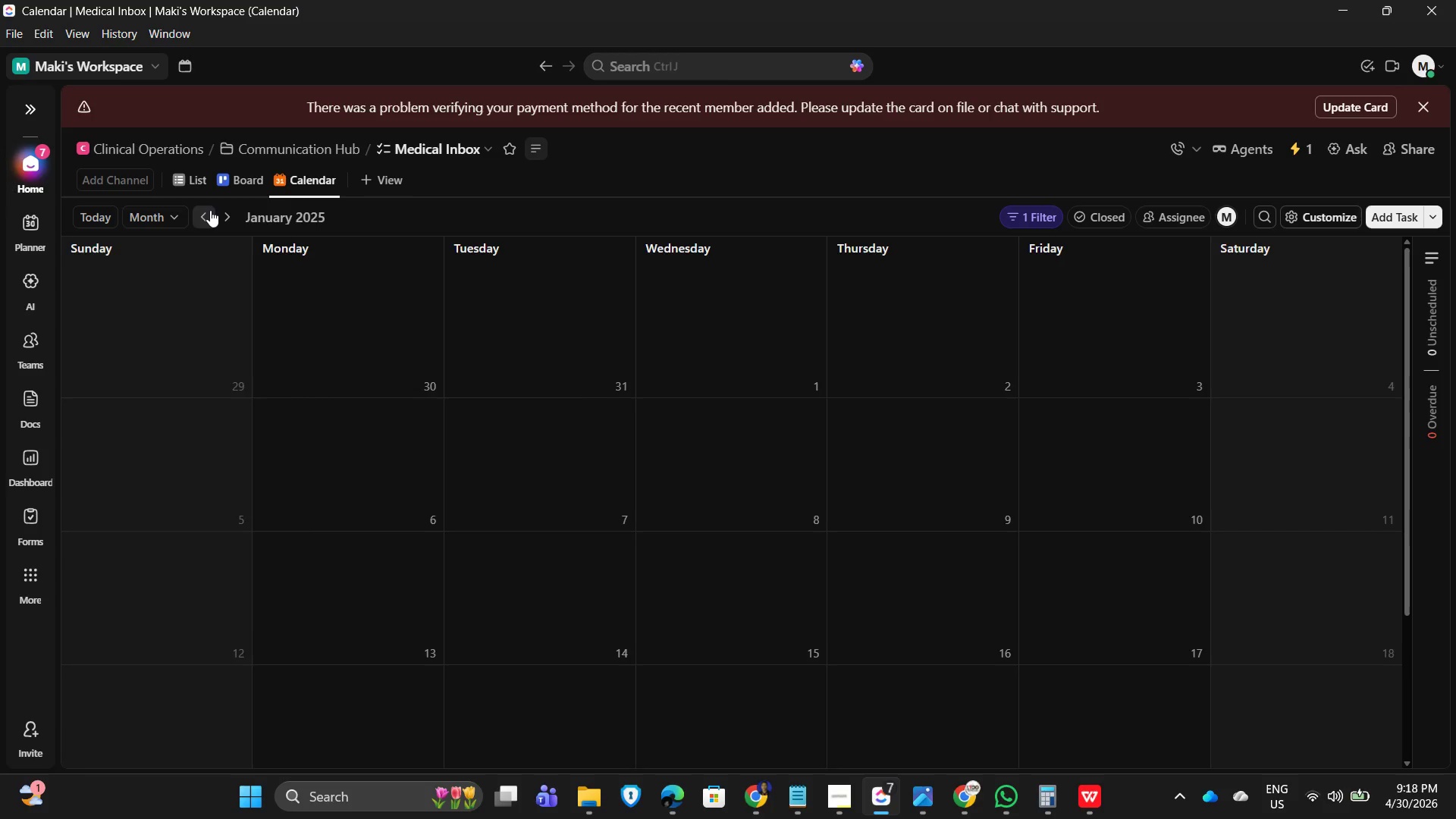 
triple_click([210, 210])
 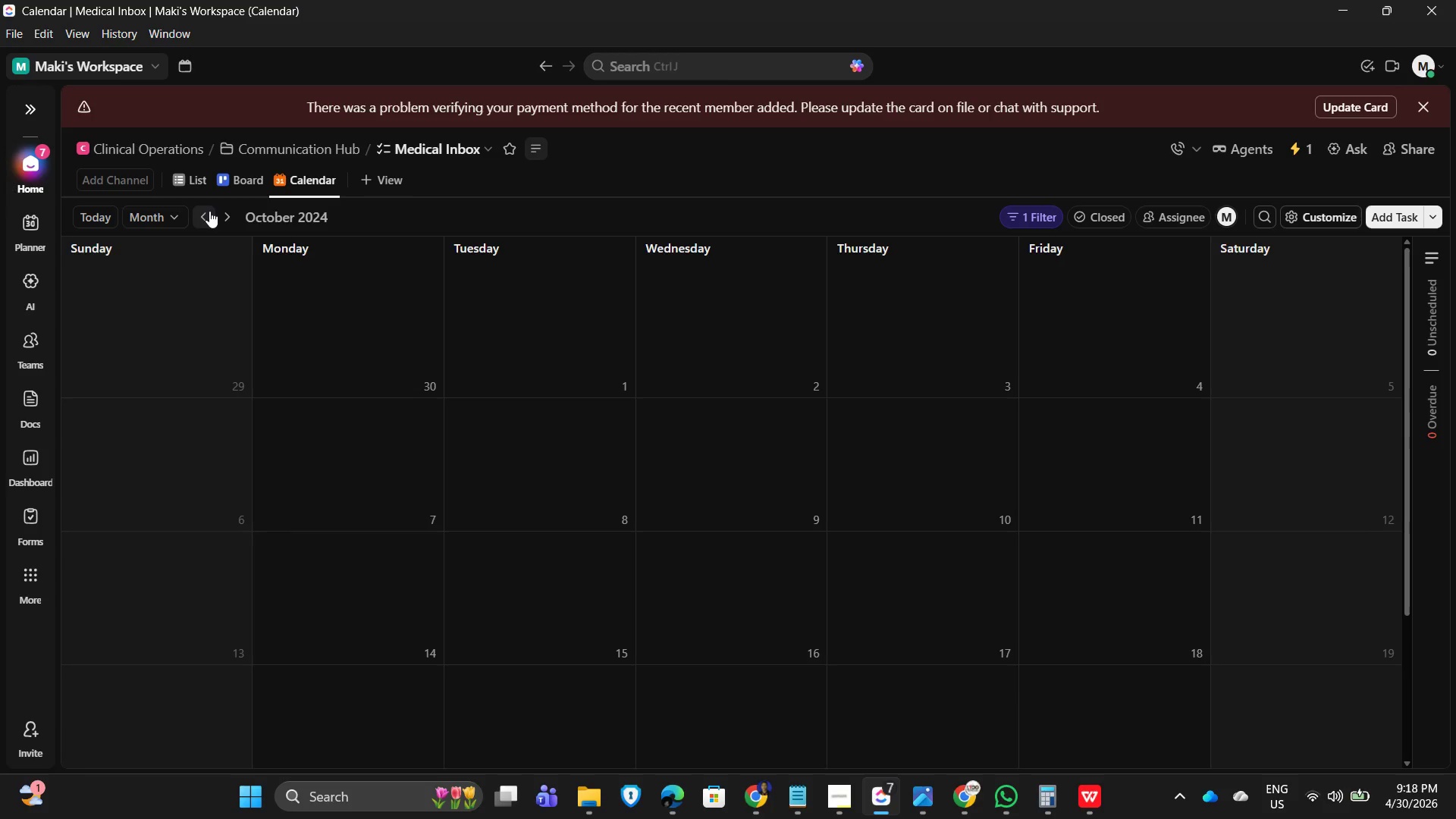 
left_click([209, 211])
 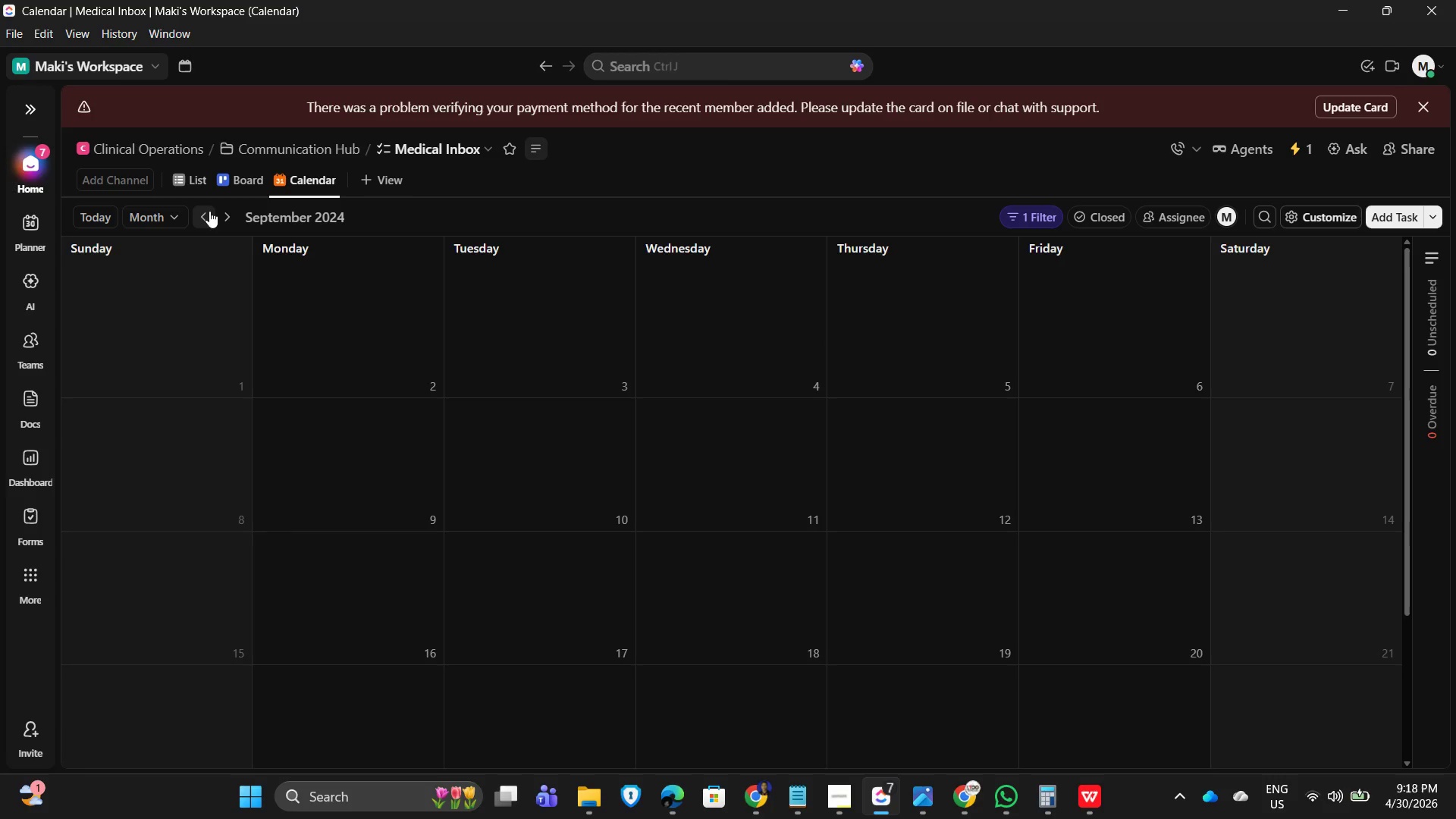 
left_click([209, 211])
 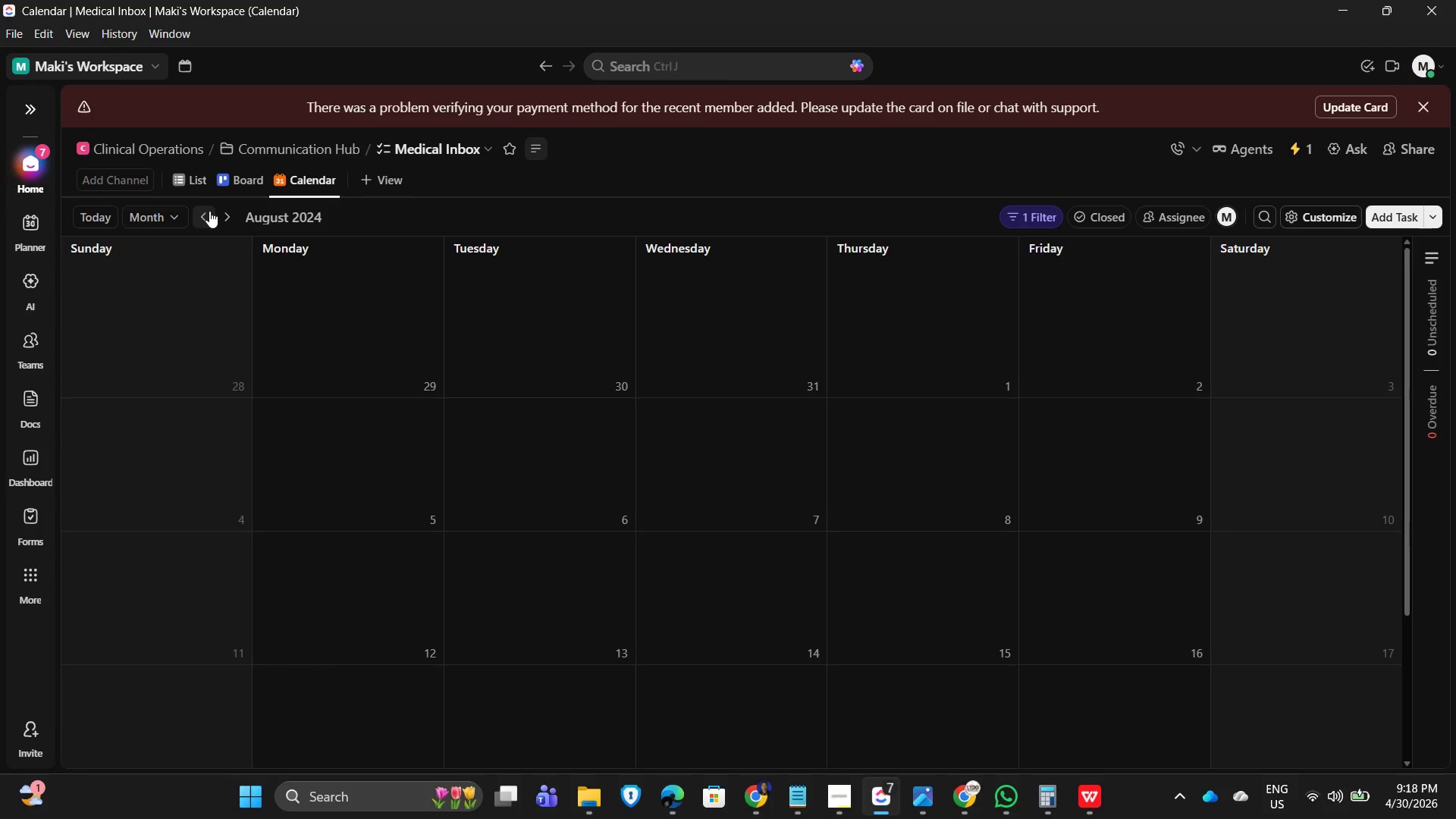 
left_click([209, 211])
 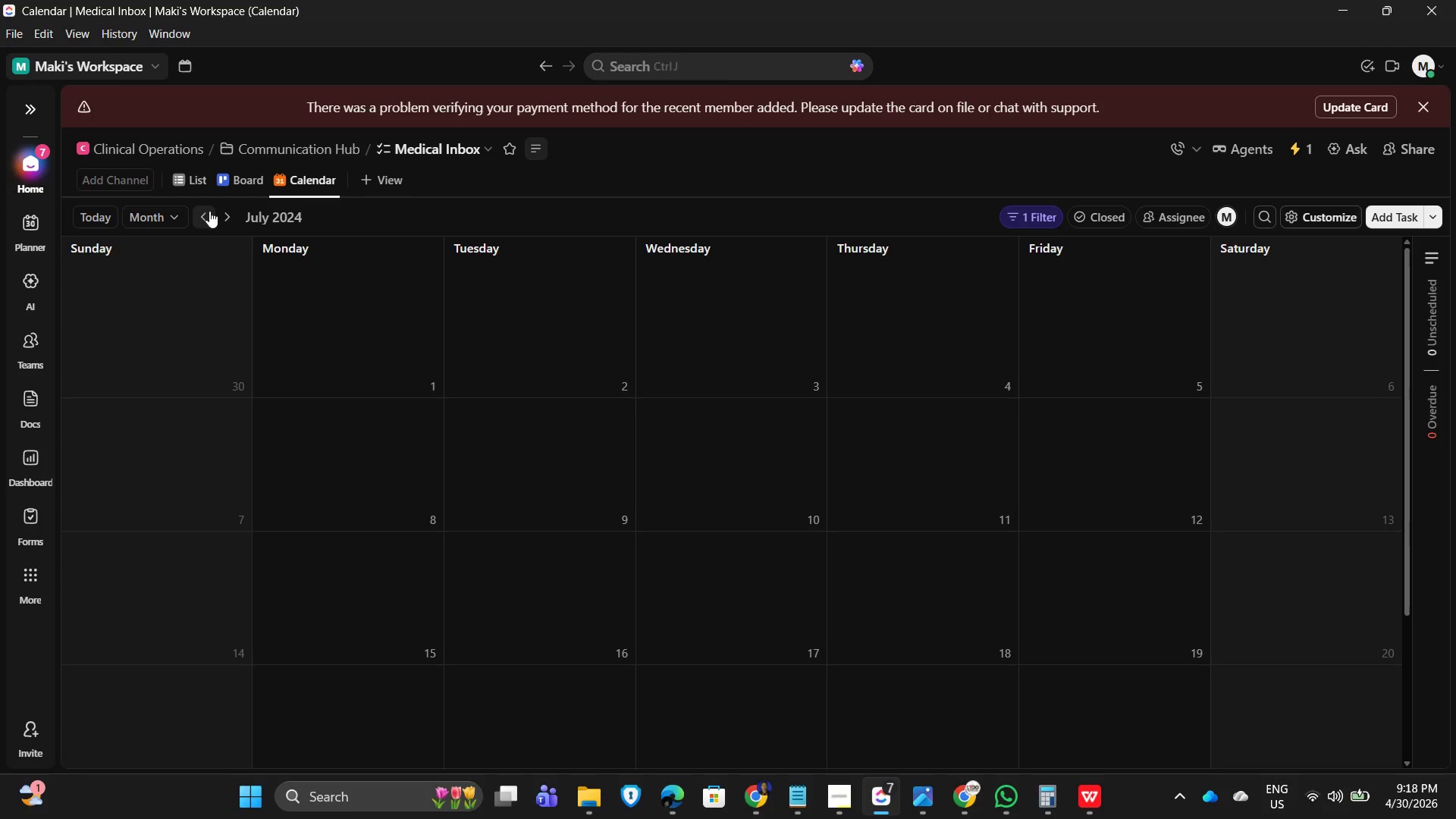 
left_click([209, 211])
 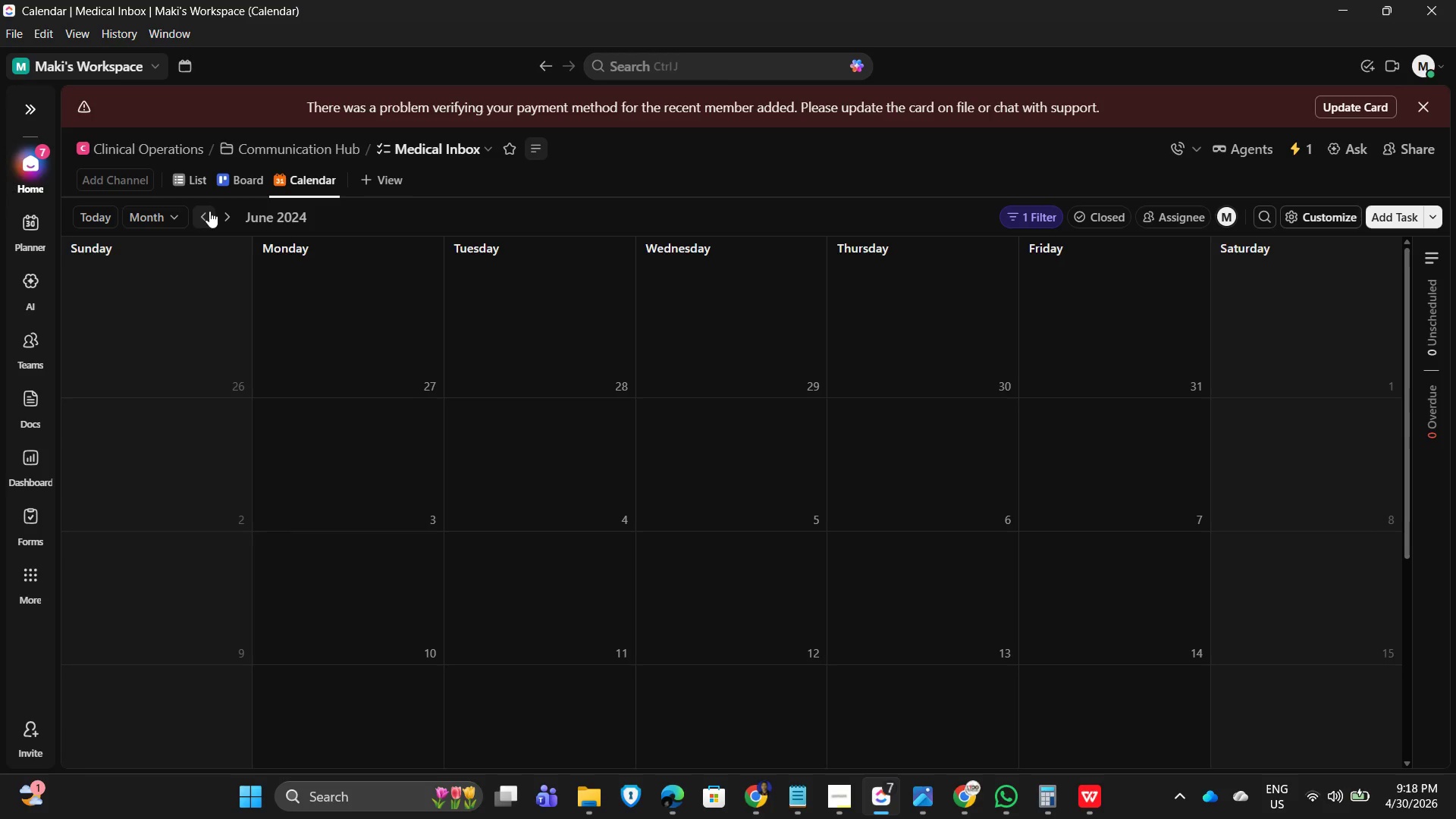 
left_click([209, 211])
 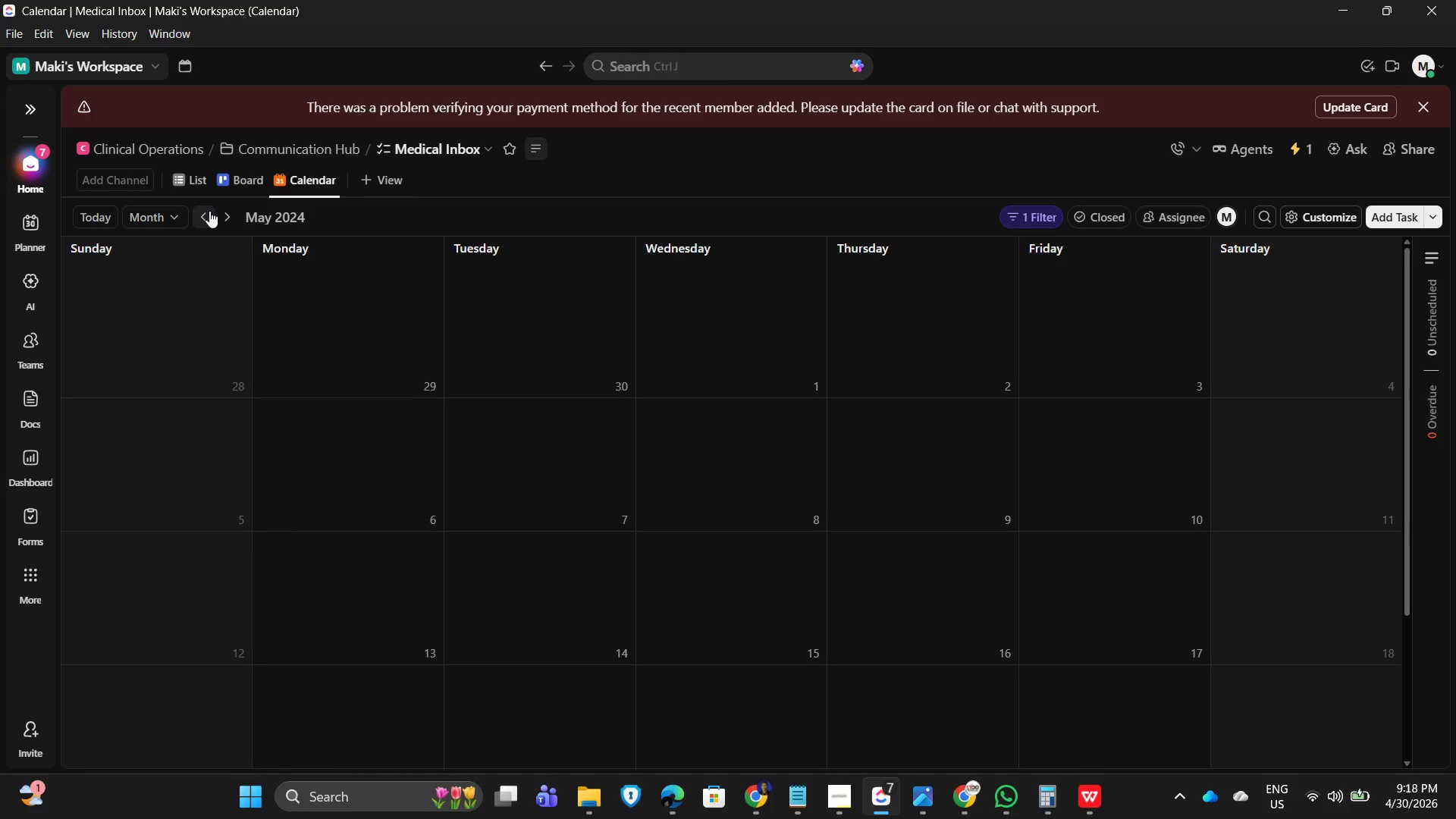 
left_click([209, 211])
 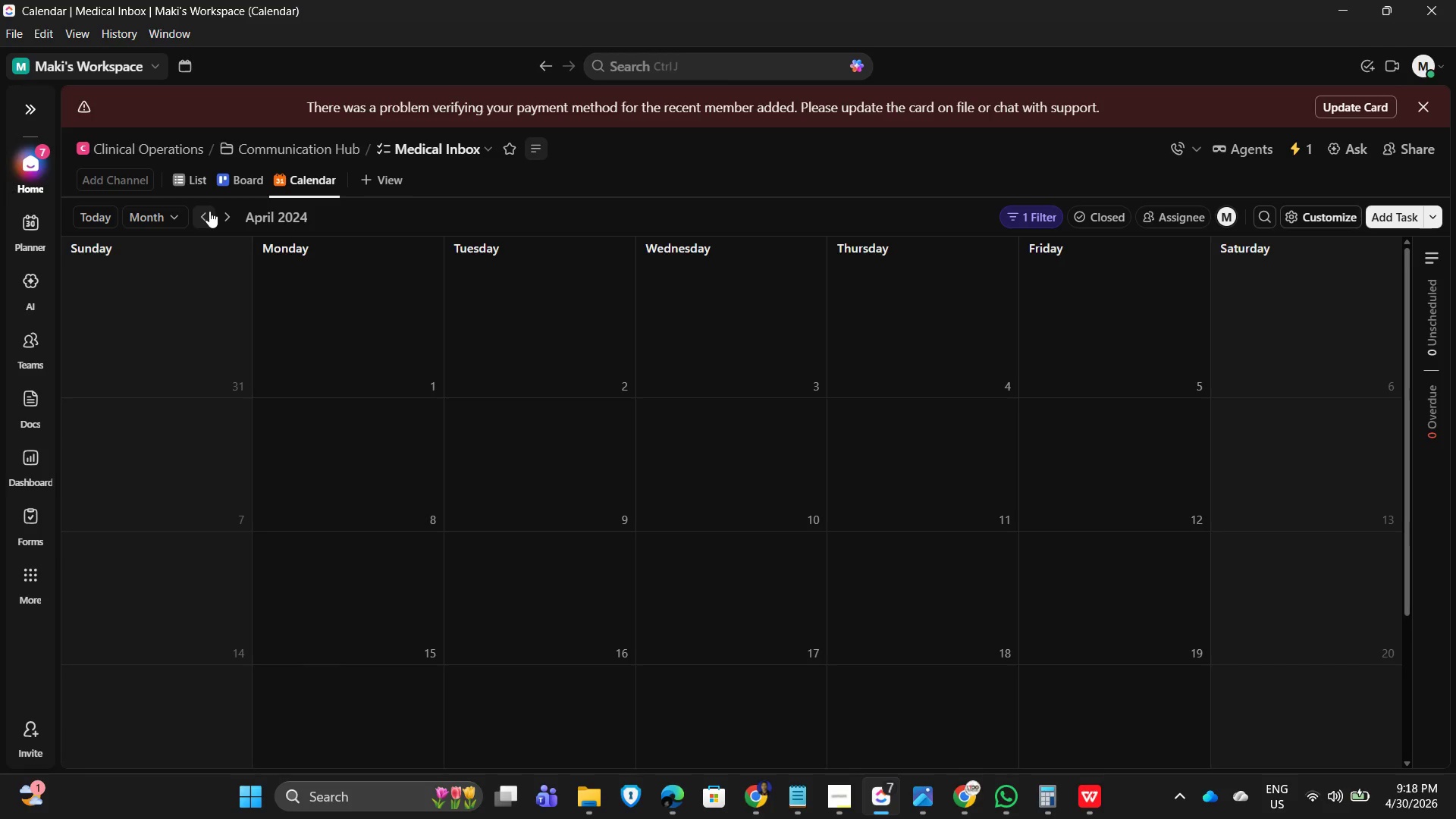 
left_click([209, 211])
 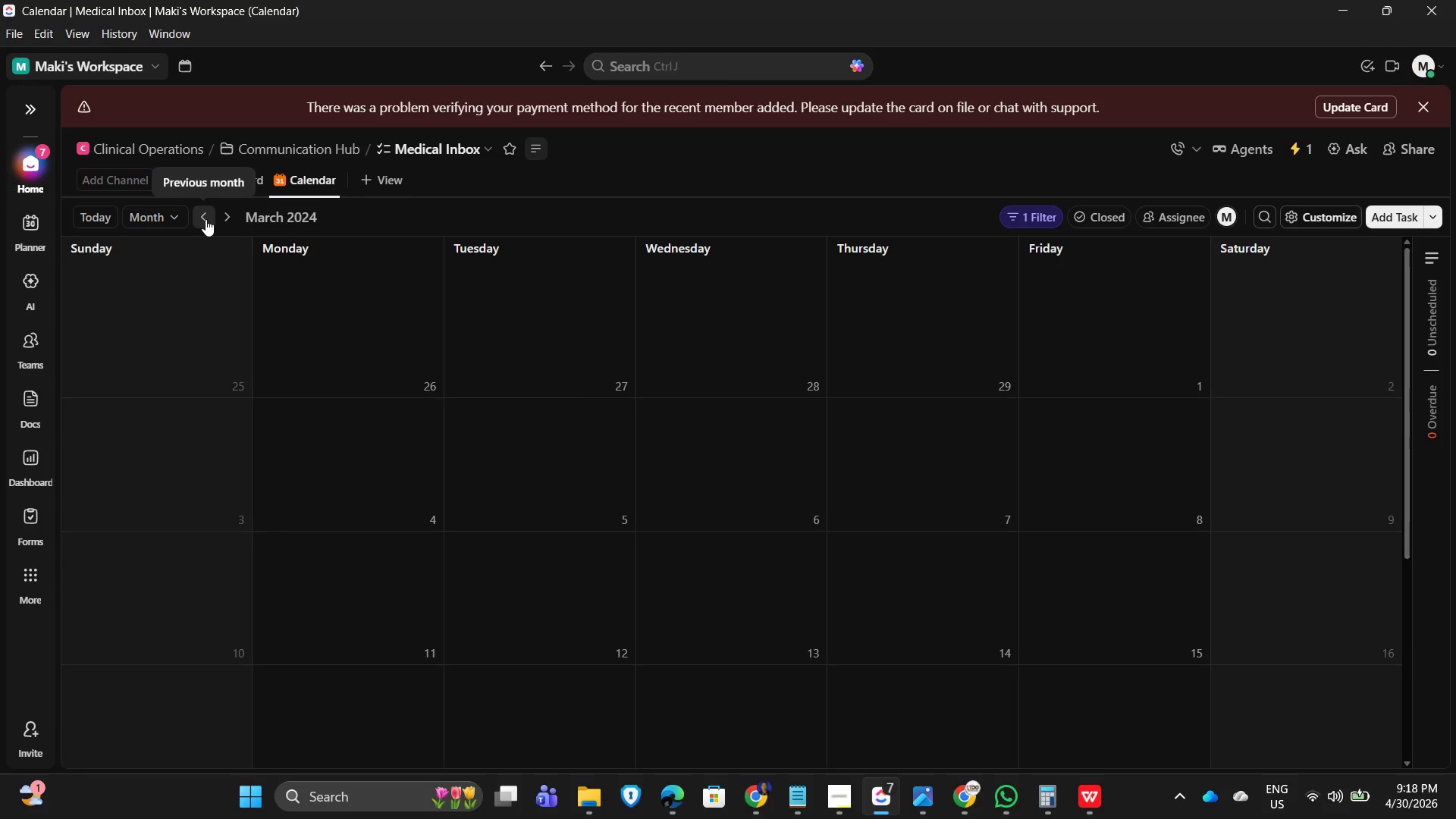 
left_click_drag(start_coordinate=[204, 219], to_coordinate=[210, 220])
 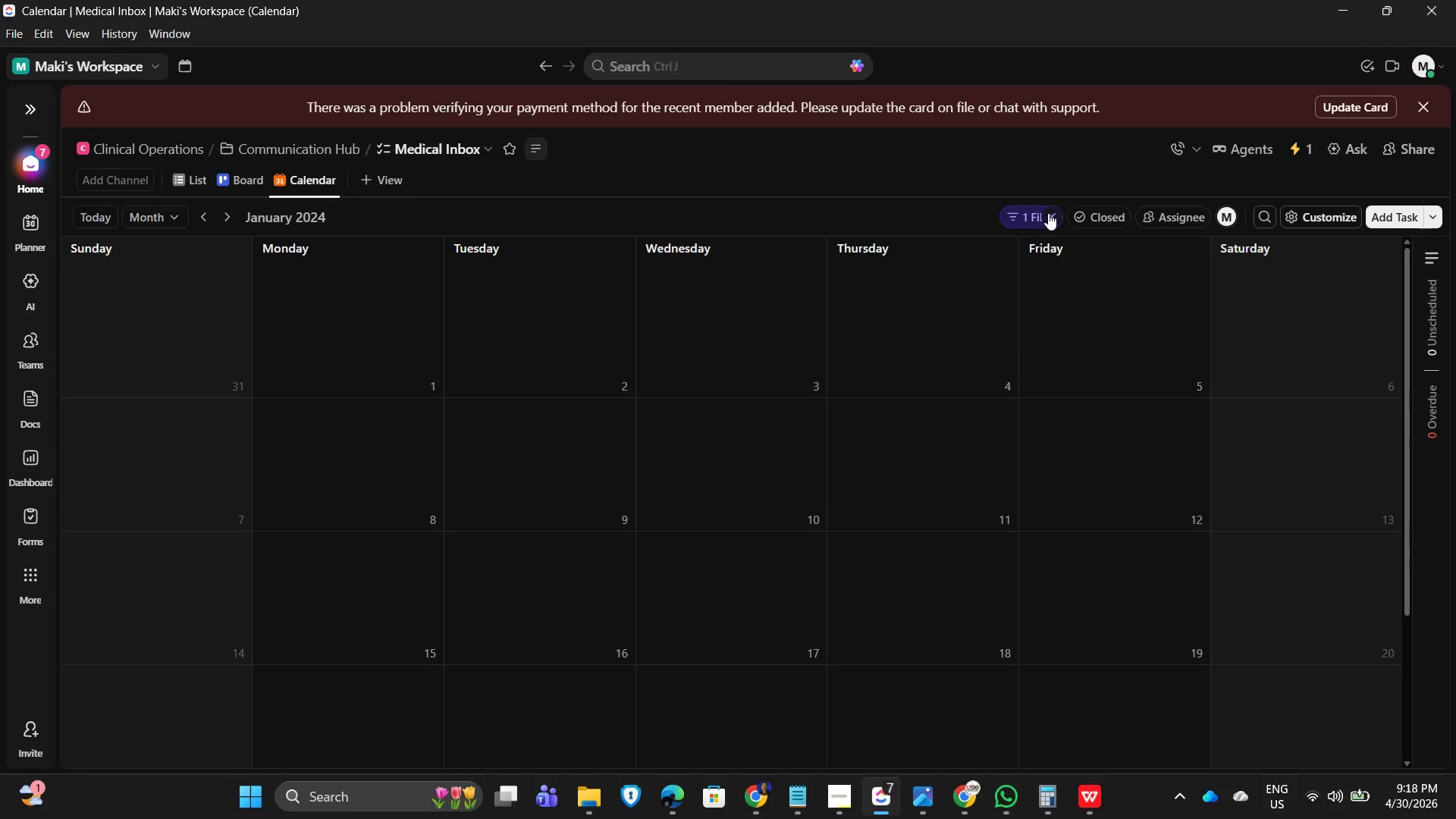 
left_click([1050, 213])
 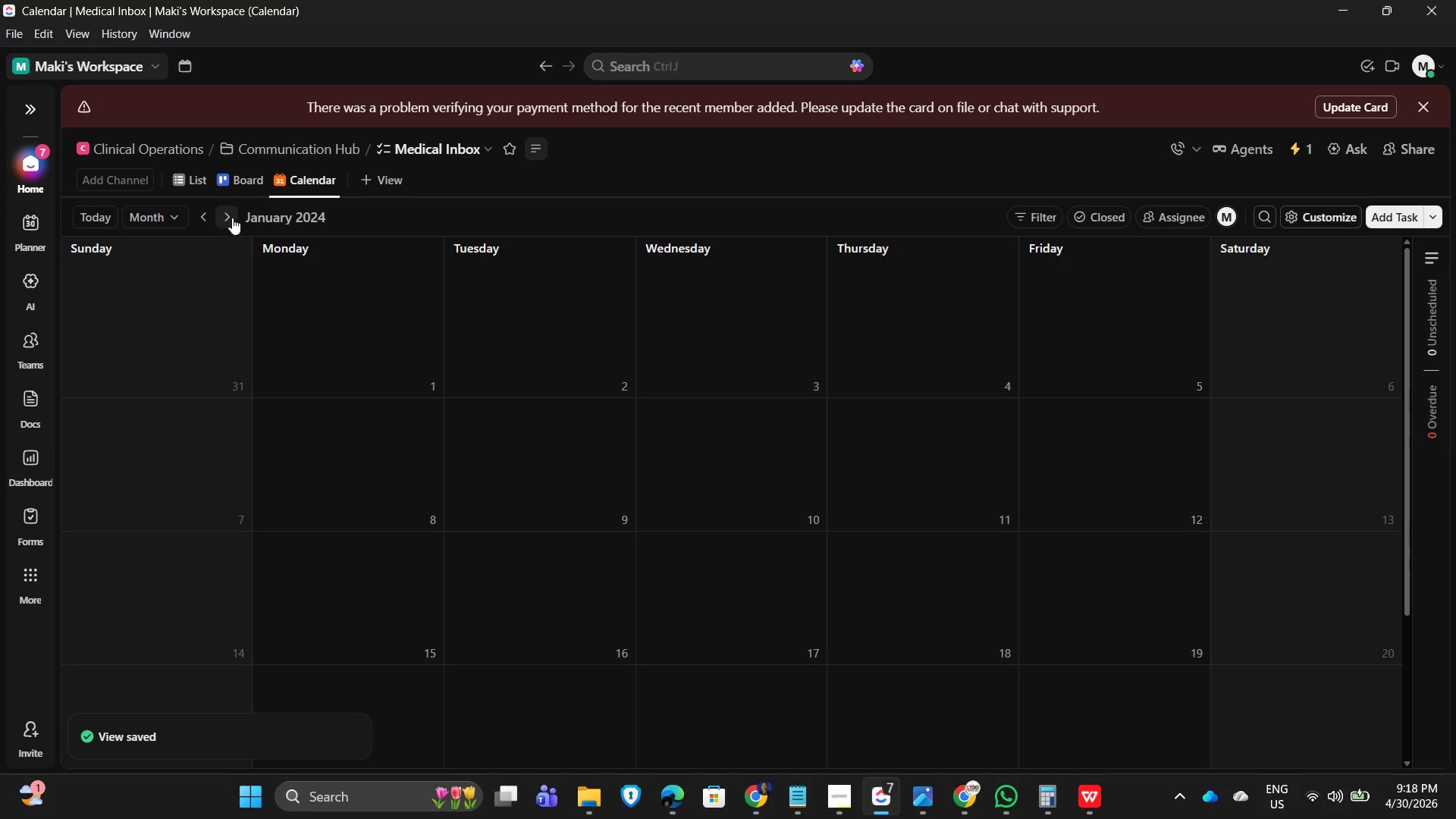 
left_click([231, 216])
 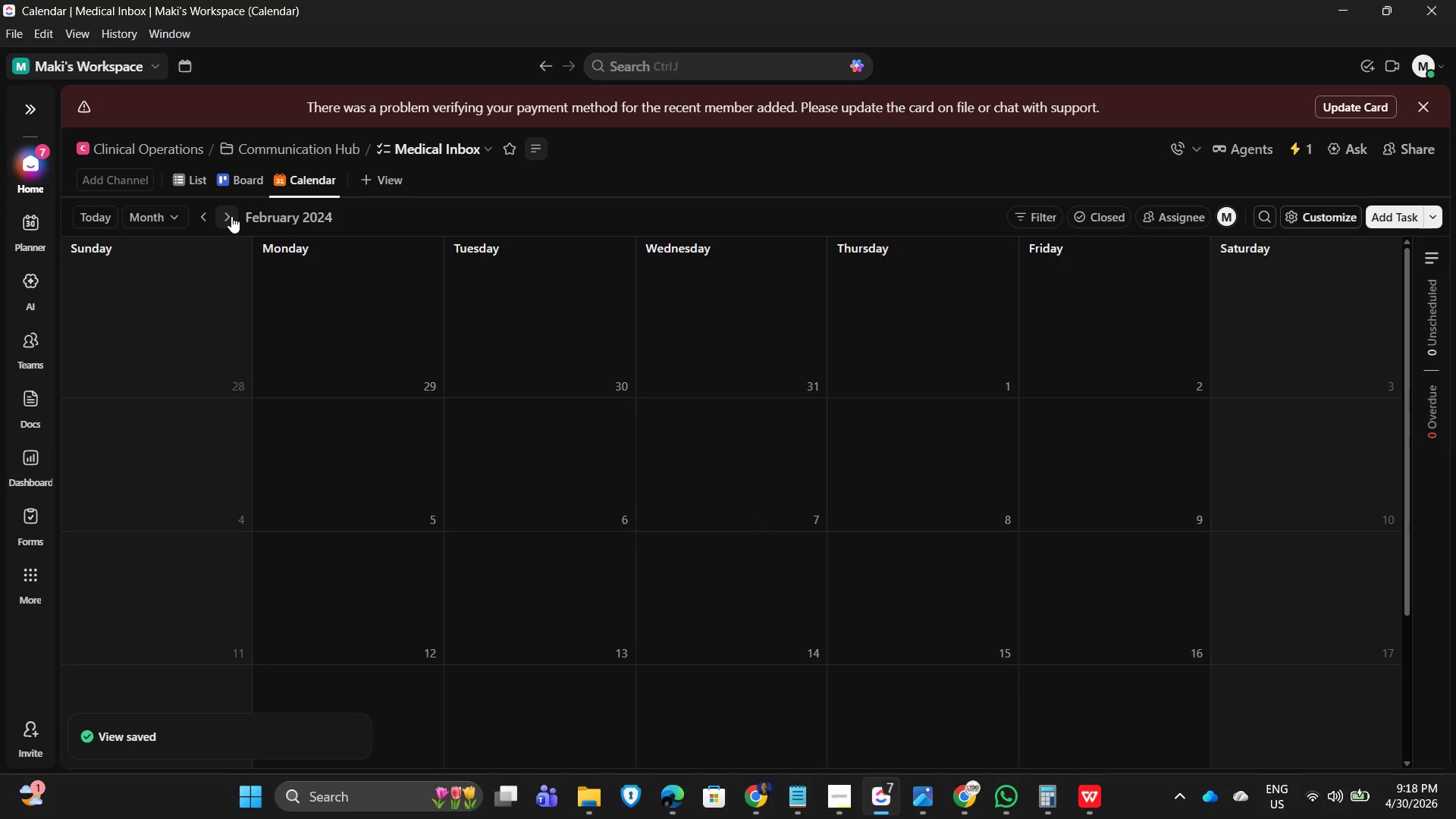 
left_click([231, 216])
 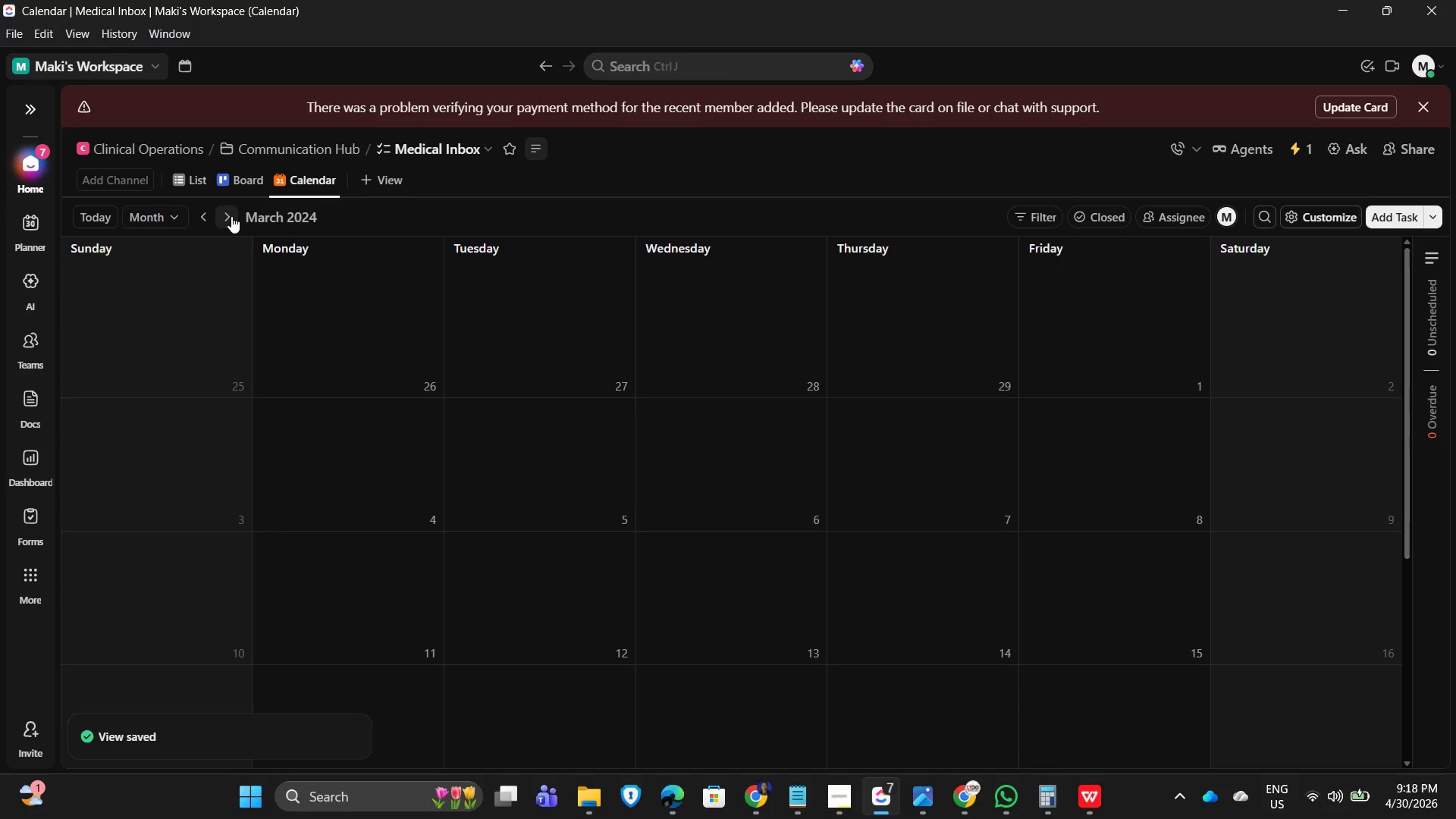 
left_click([231, 216])
 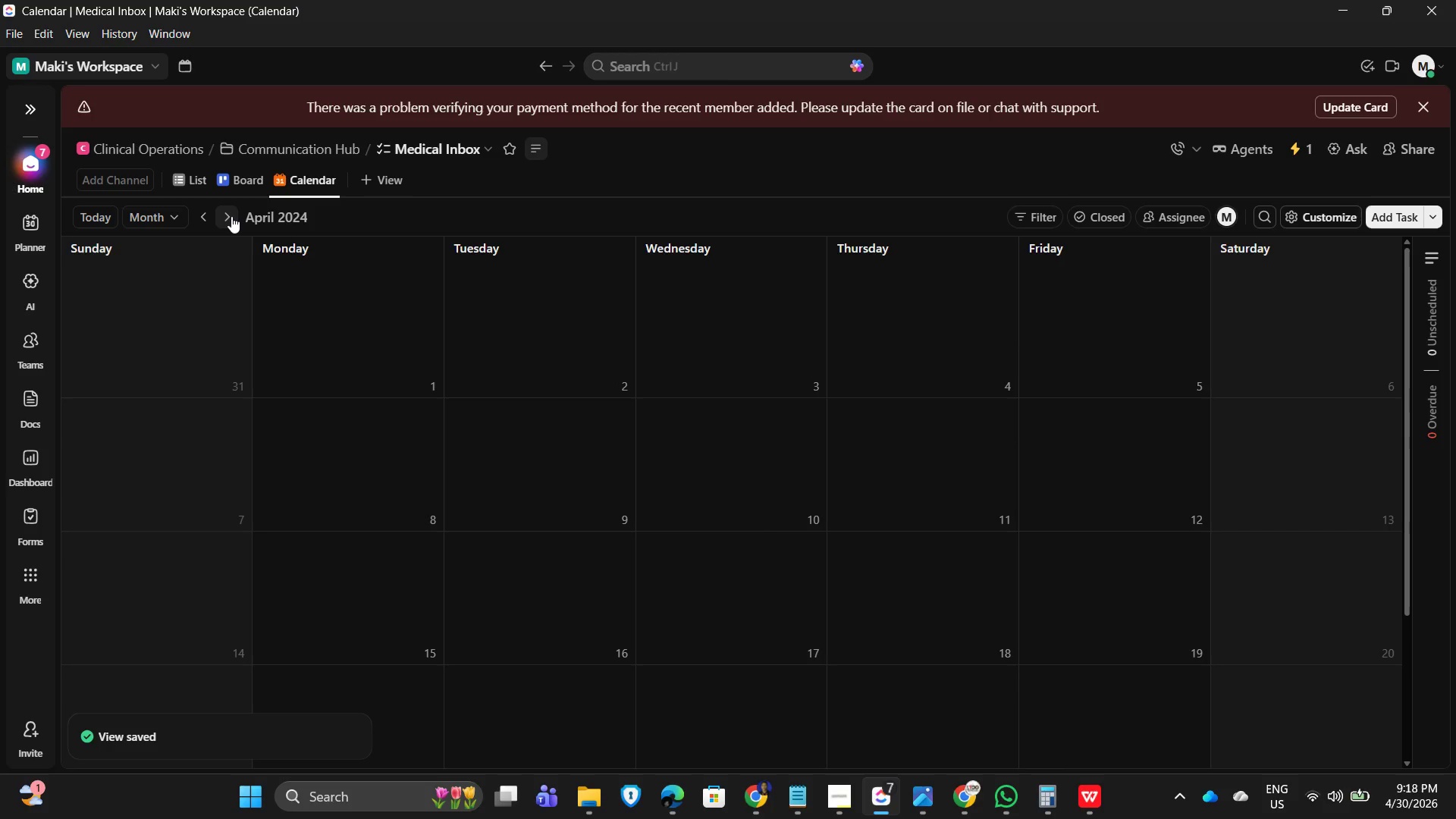 
left_click([231, 216])
 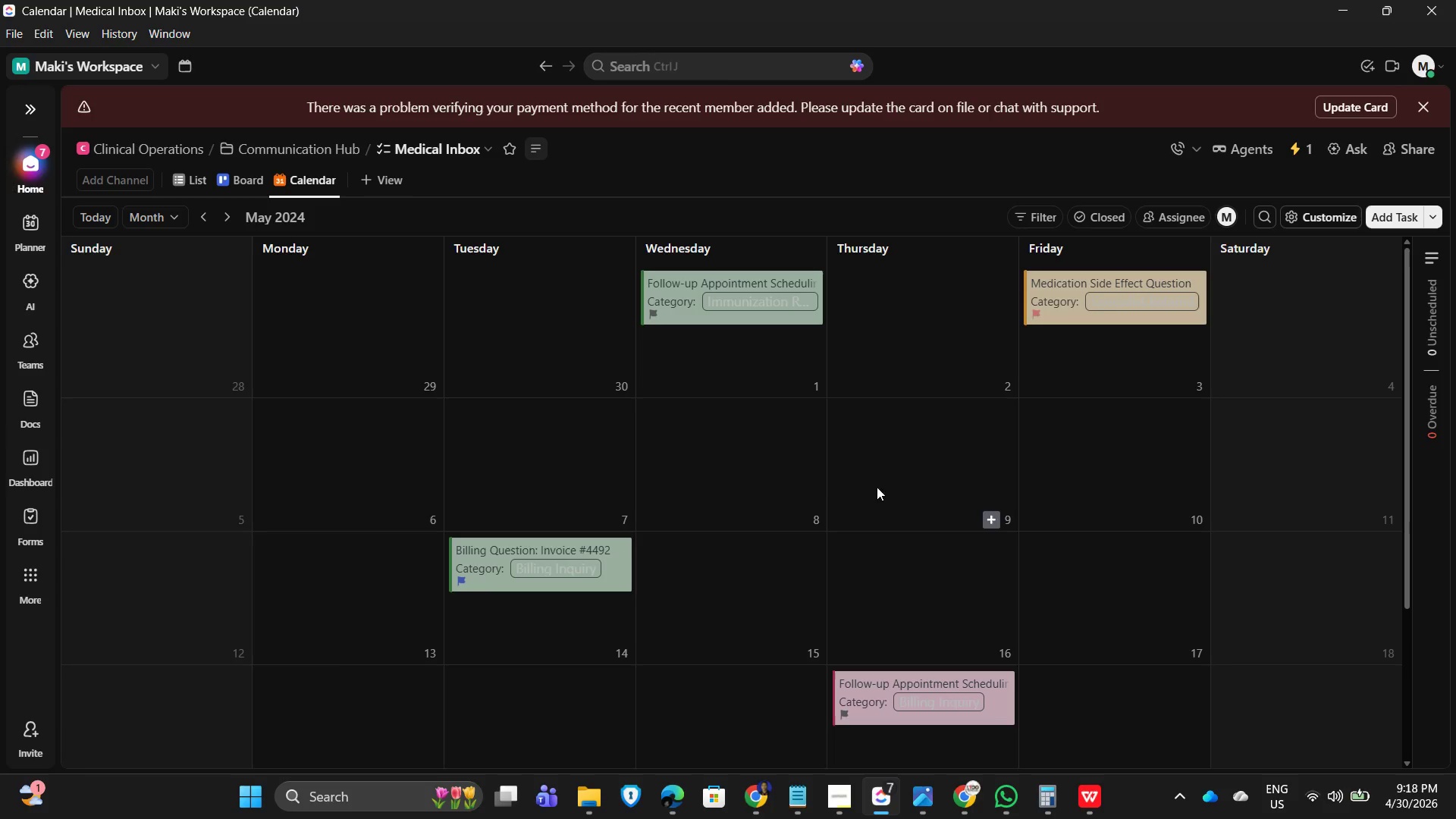 
scroll: coordinate [848, 516], scroll_direction: down, amount: 4.0
 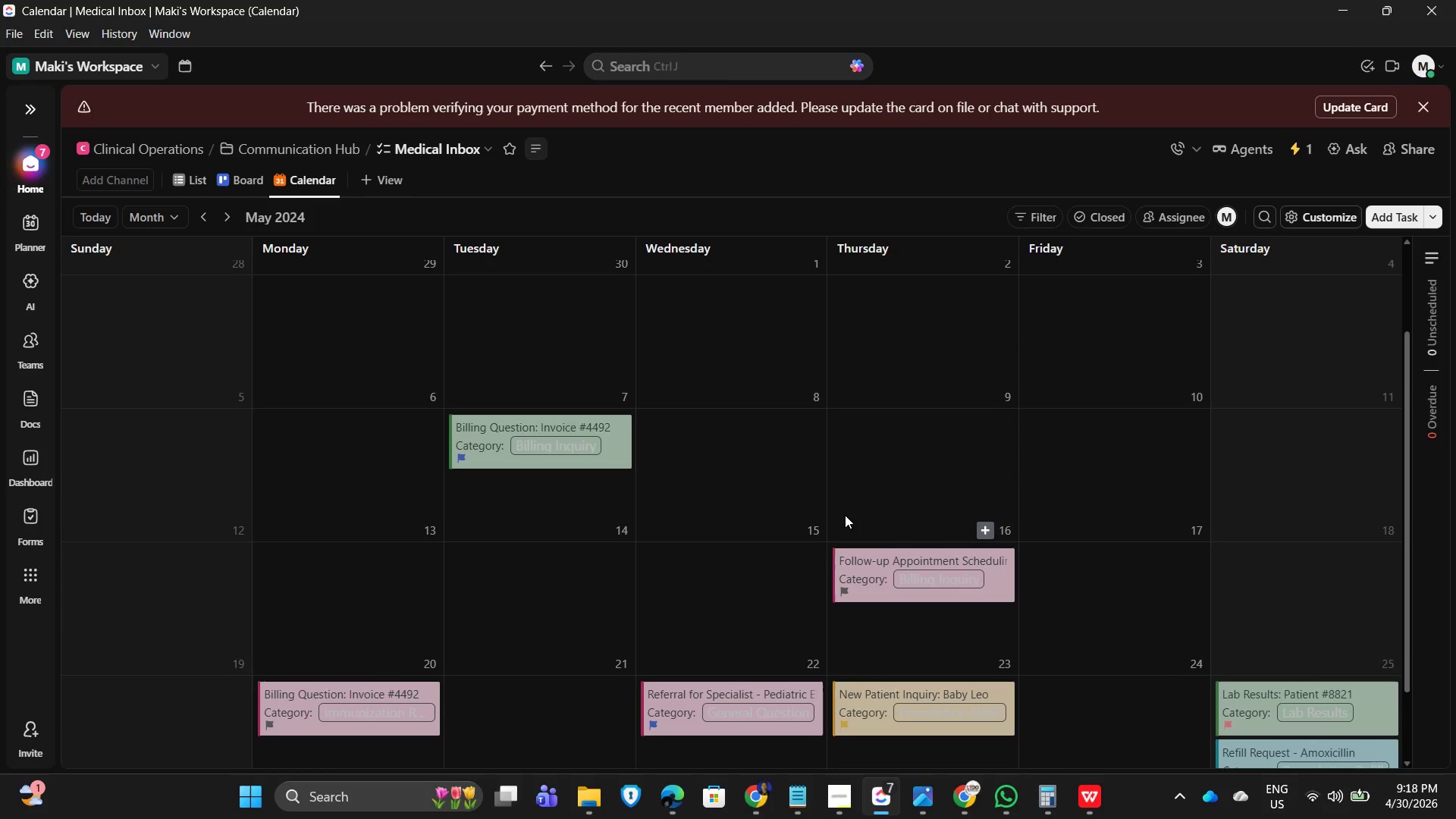 
scroll: coordinate [851, 479], scroll_direction: up, amount: 5.0
 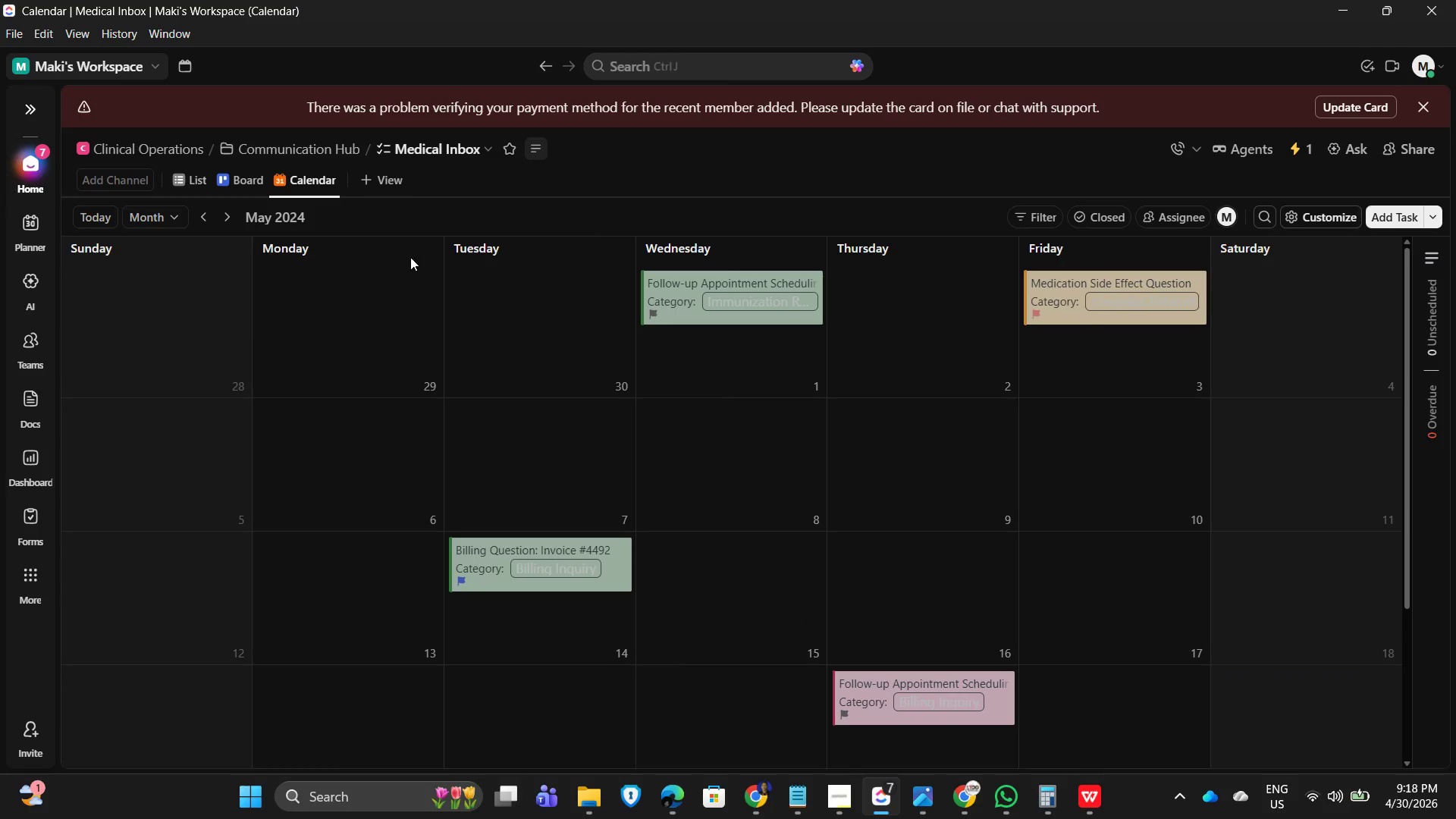 
mouse_move([233, 221])
 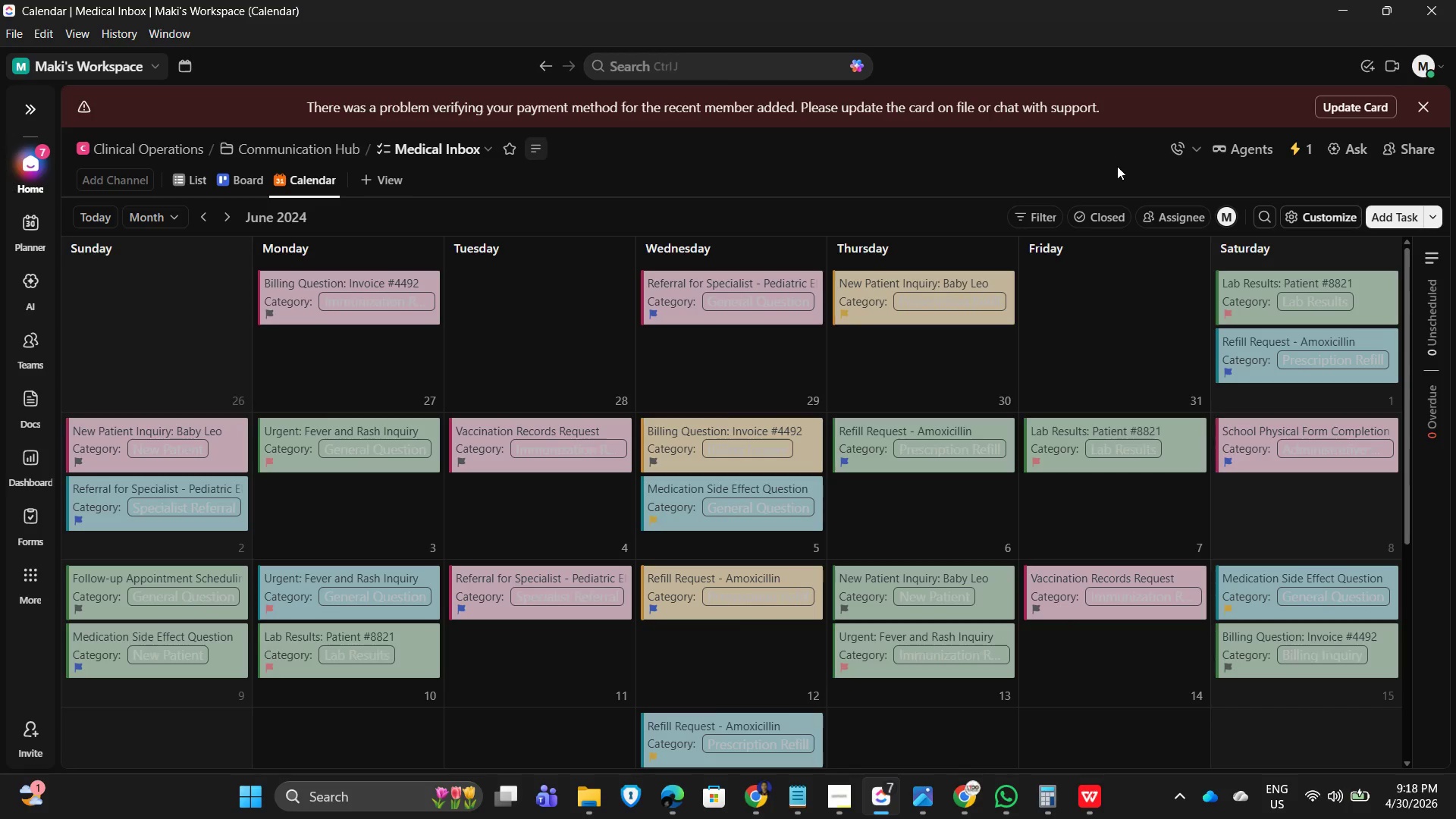 
left_click([1324, 210])
 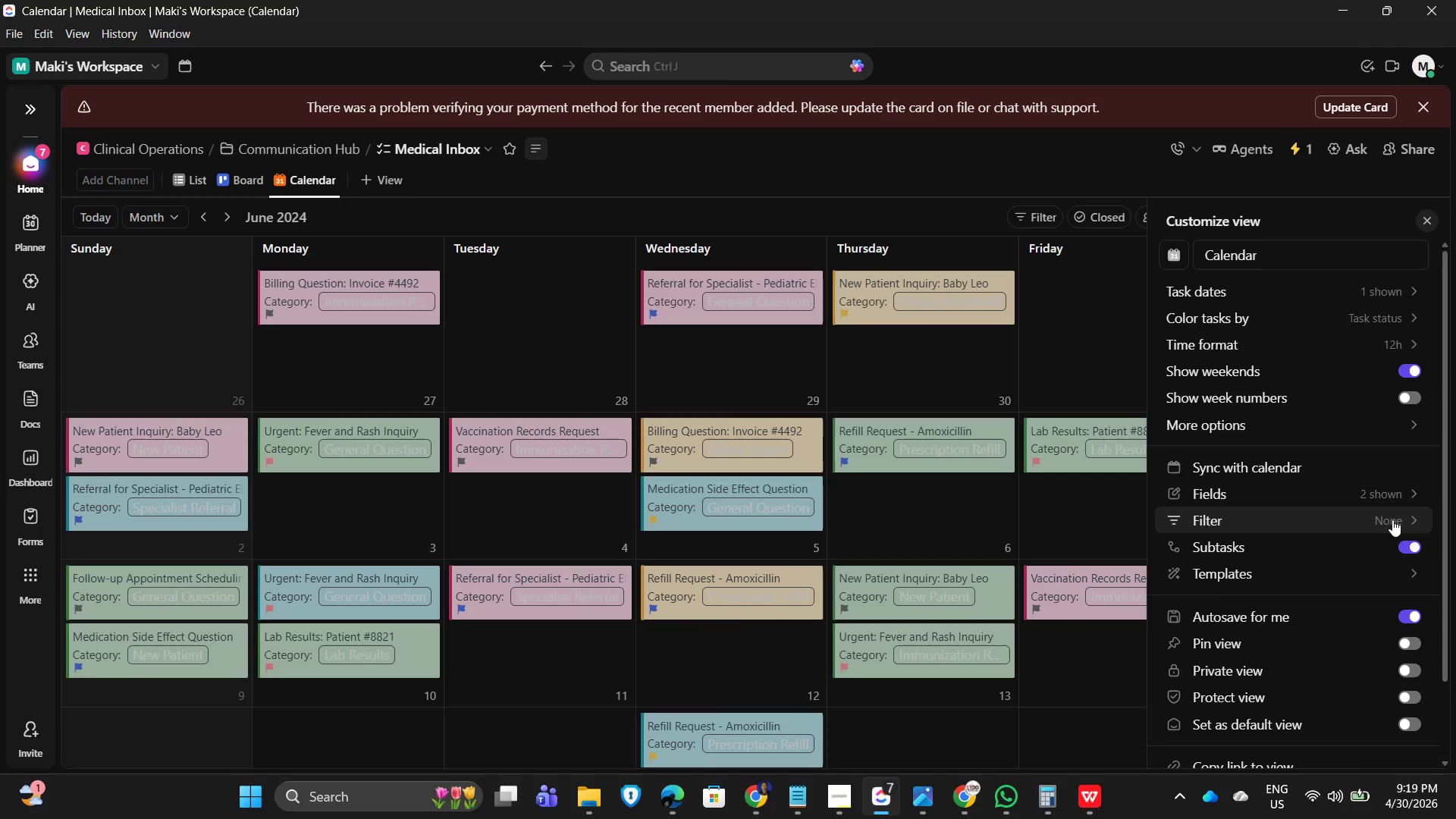 
wait(7.8)
 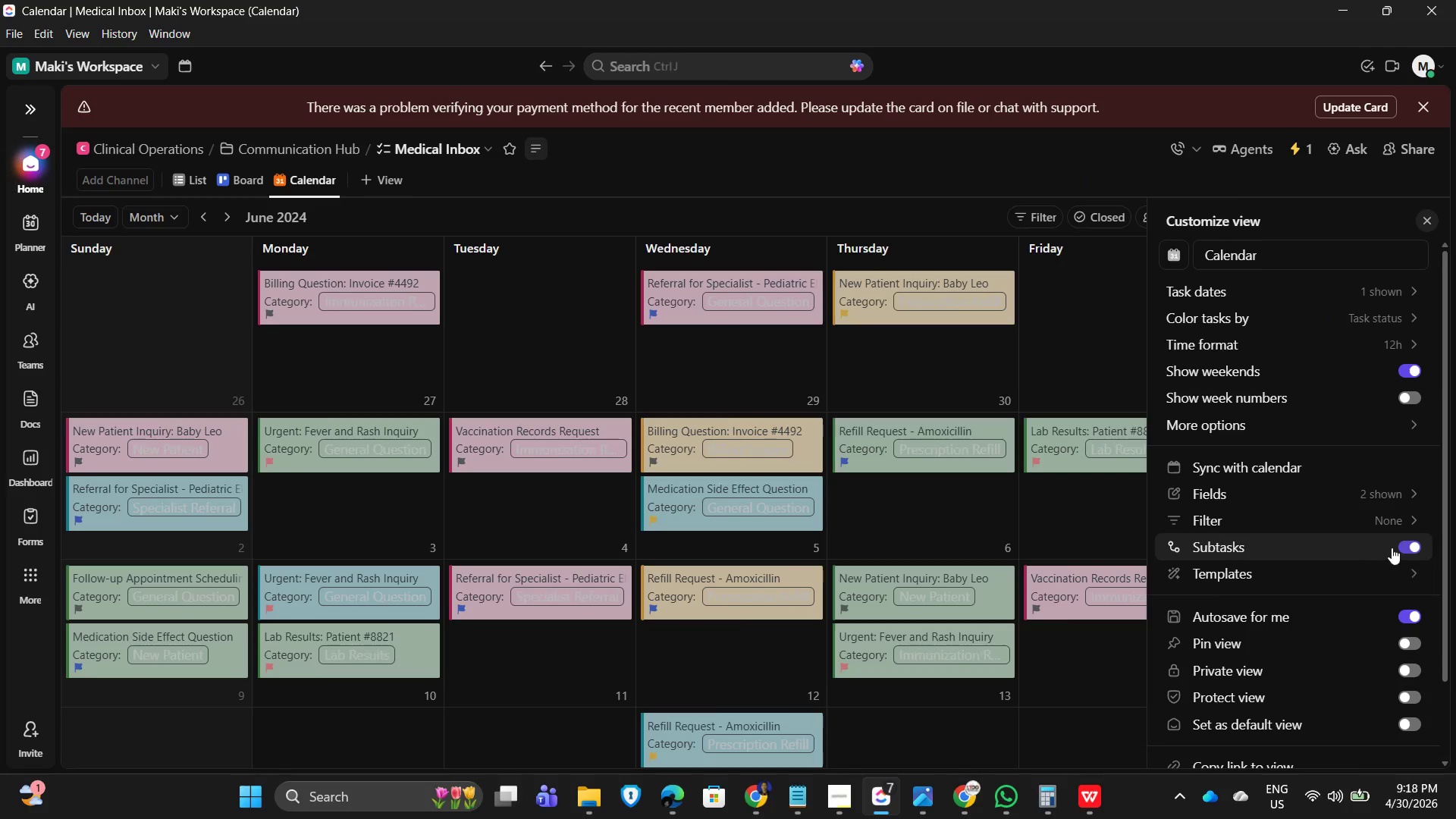 
left_click([996, 53])
 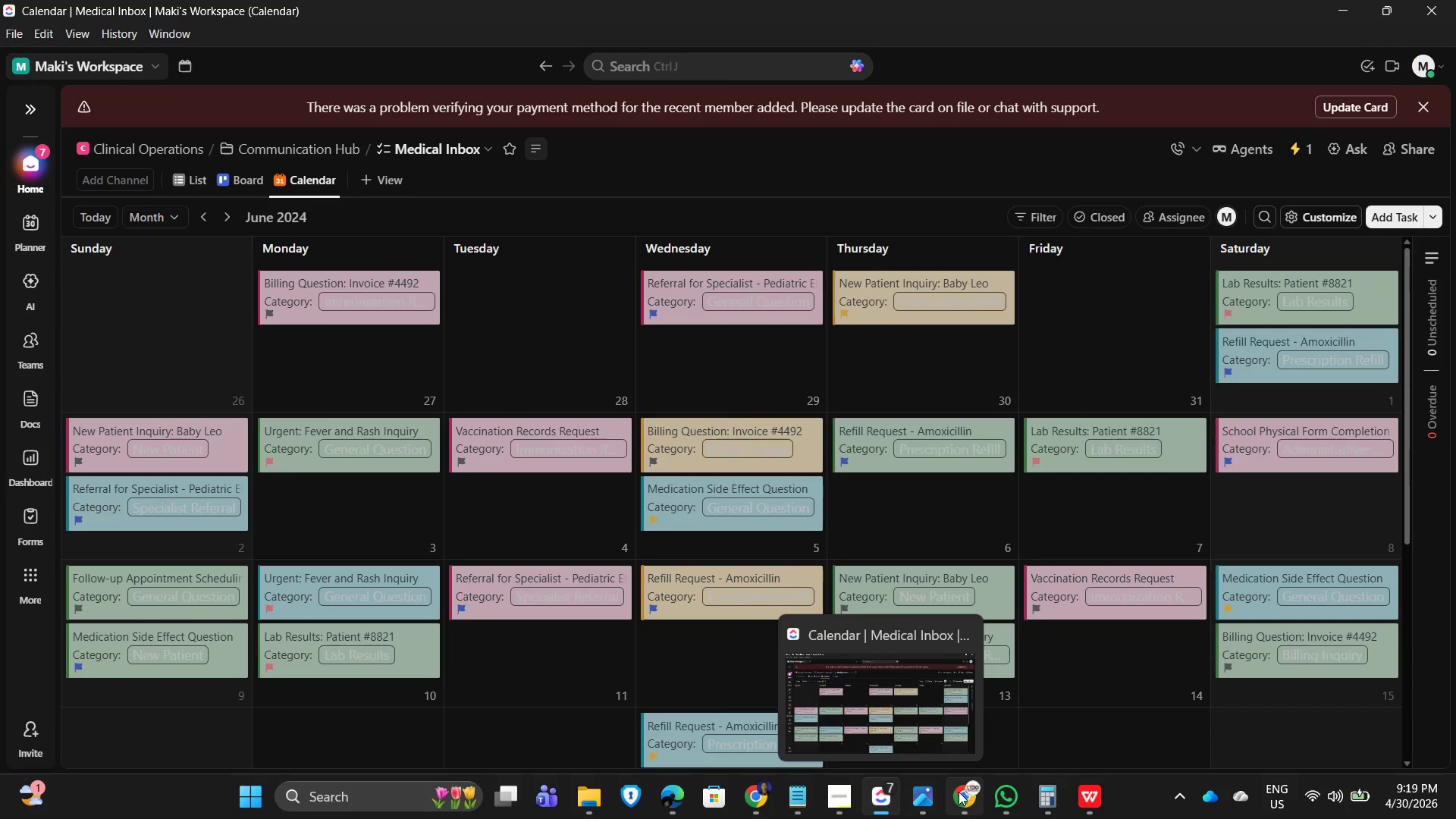 
left_click([846, 802])